 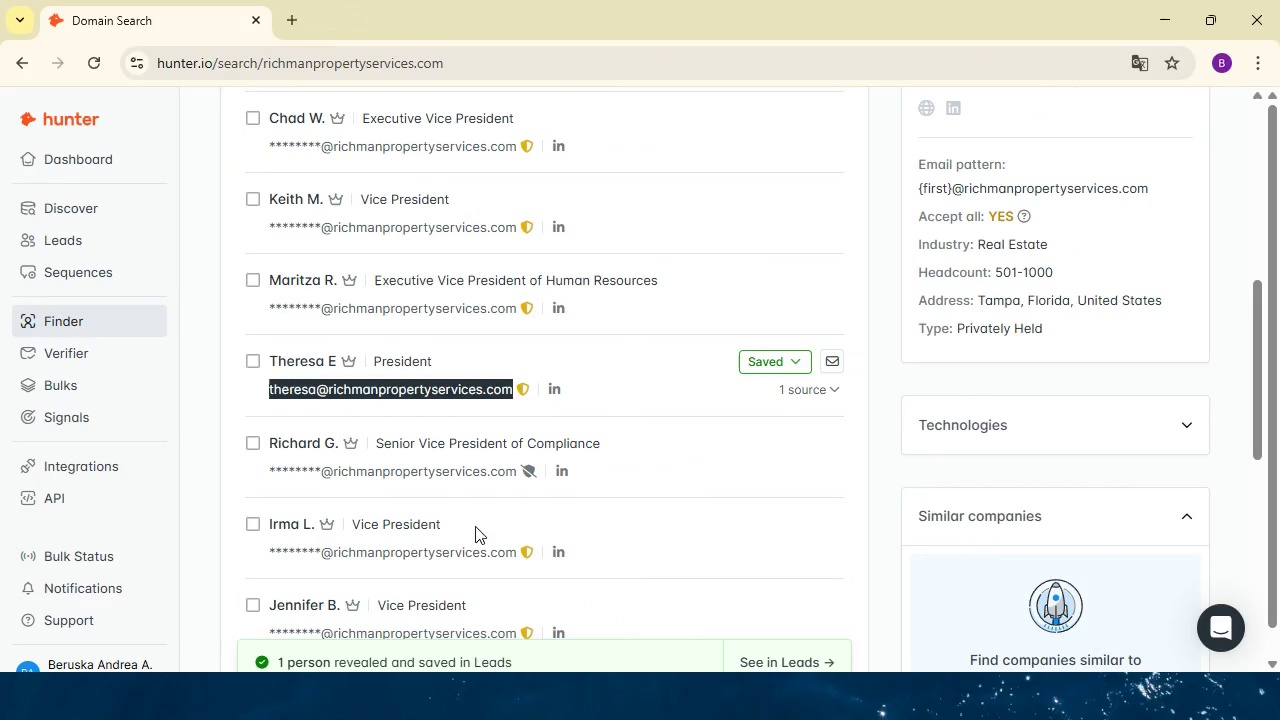 
left_click_drag(start_coordinate=[270, 355], to_coordinate=[335, 361])
 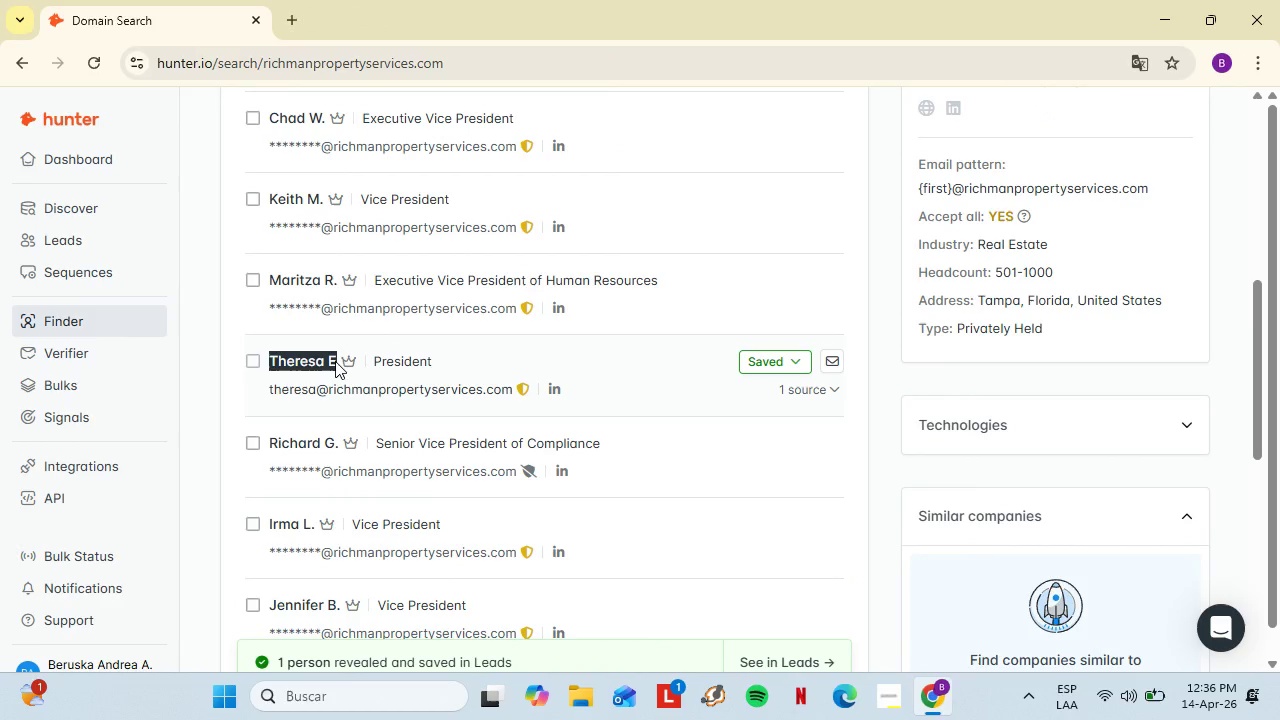 
key(Control+C)
 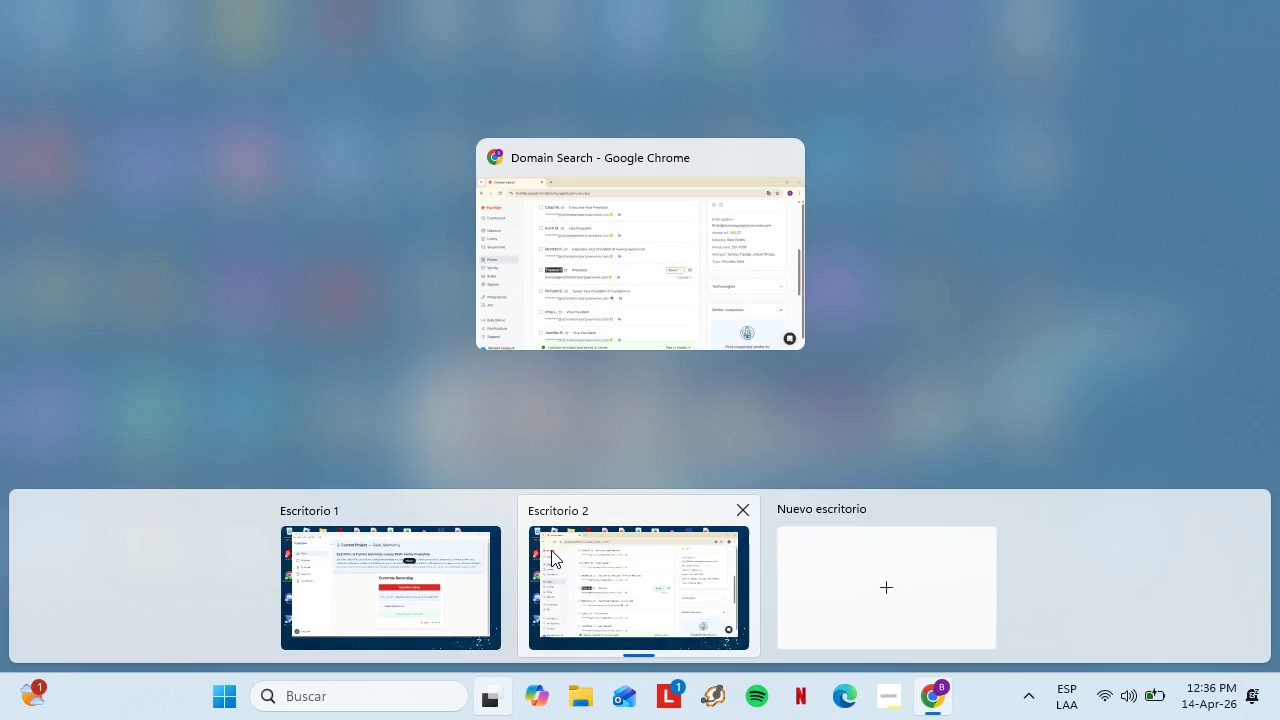 
left_click([401, 555])
 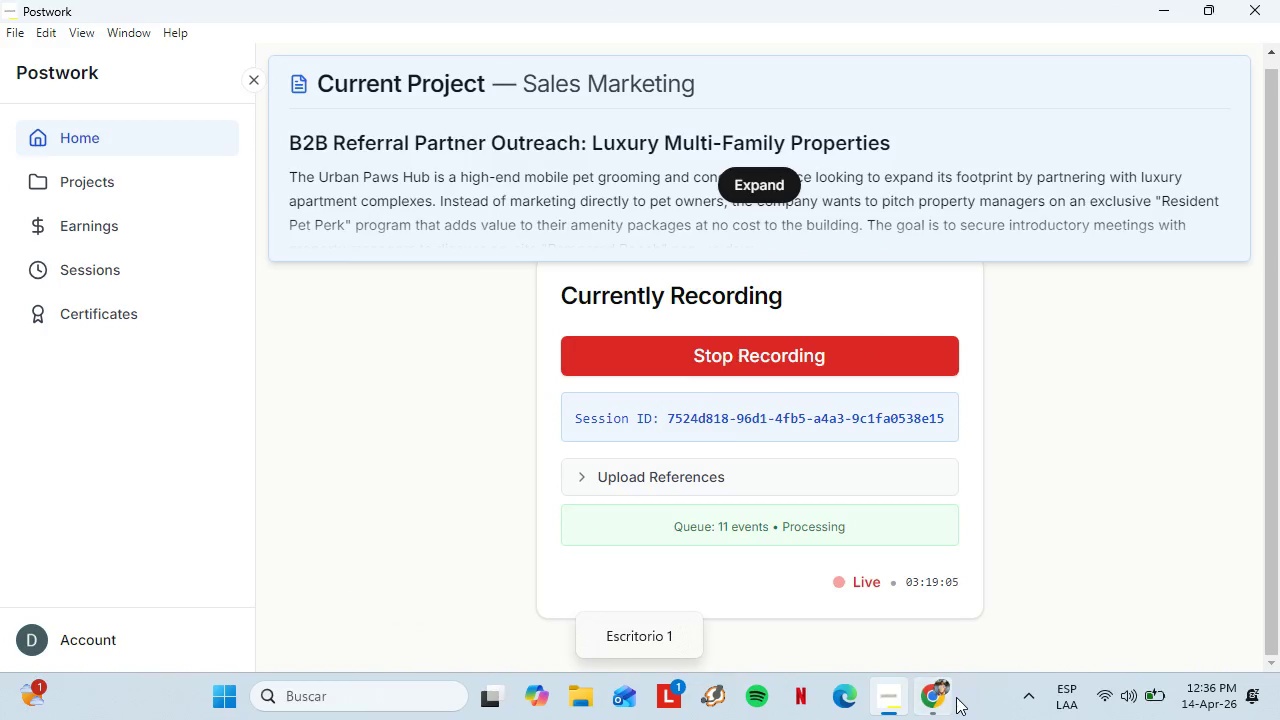 
double_click([943, 702])
 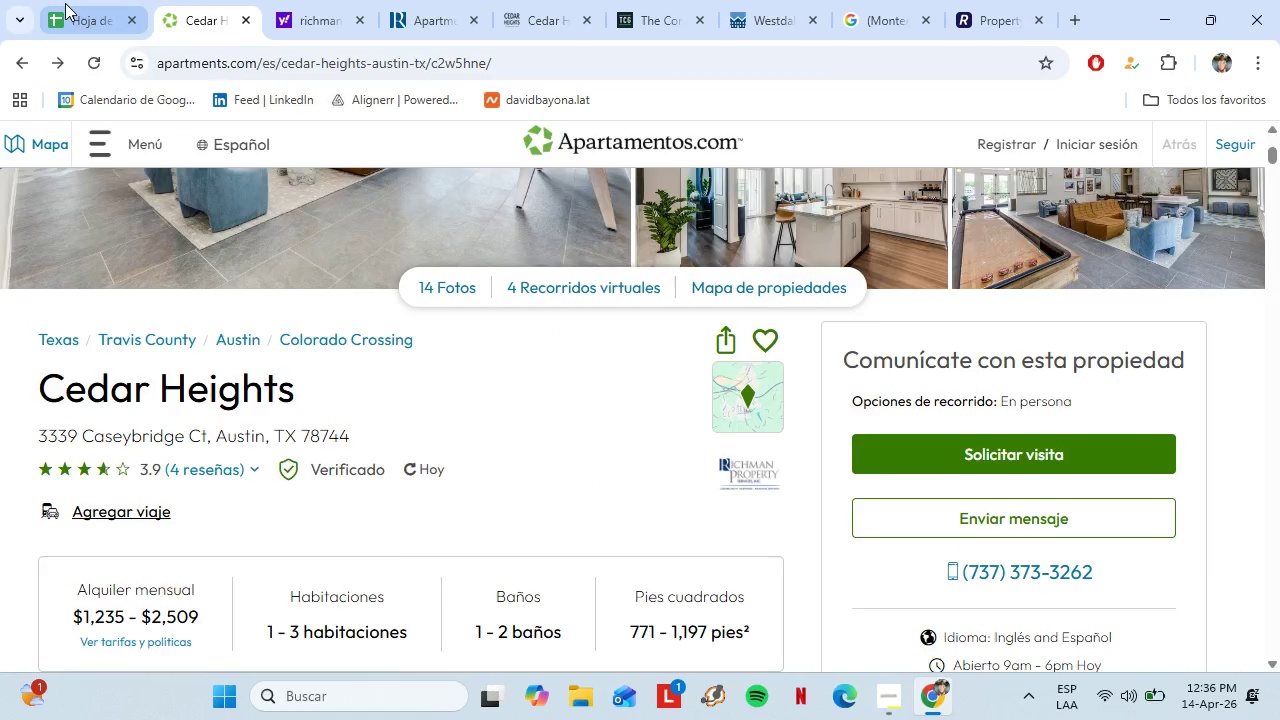 
left_click([65, 3])
 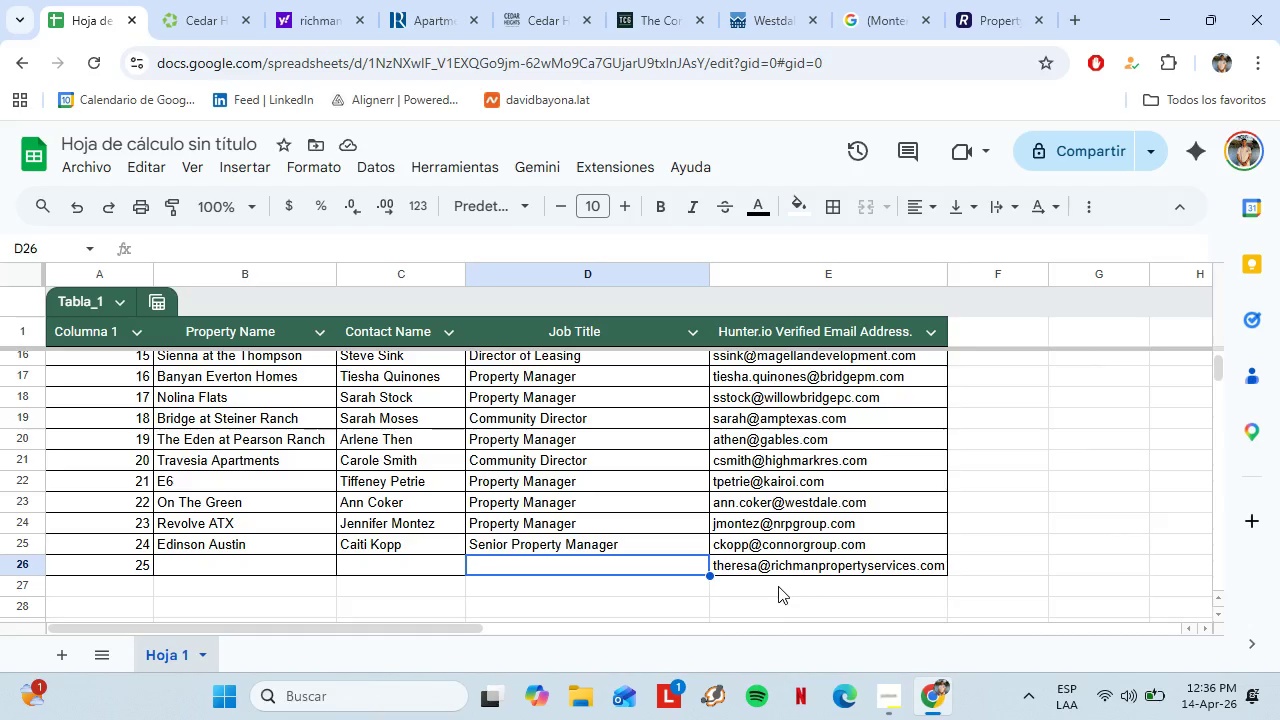 
key(Control+Shift+V)
 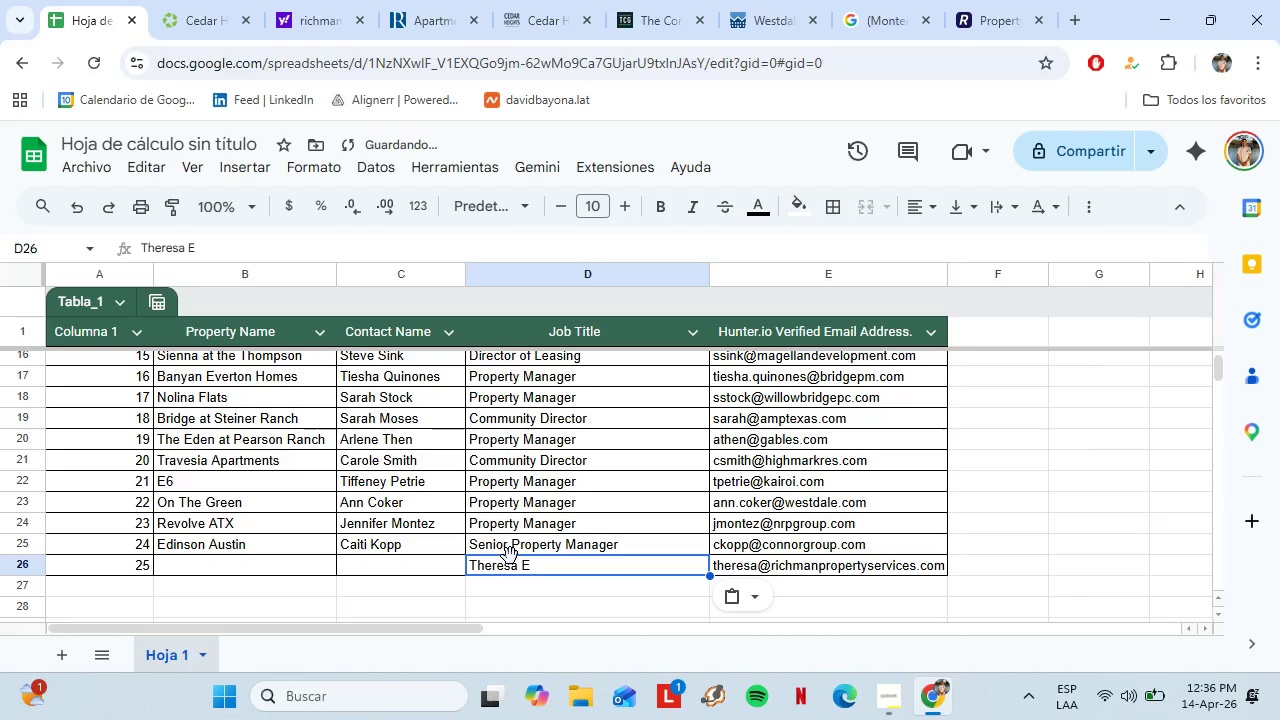 
key(Control+X)
 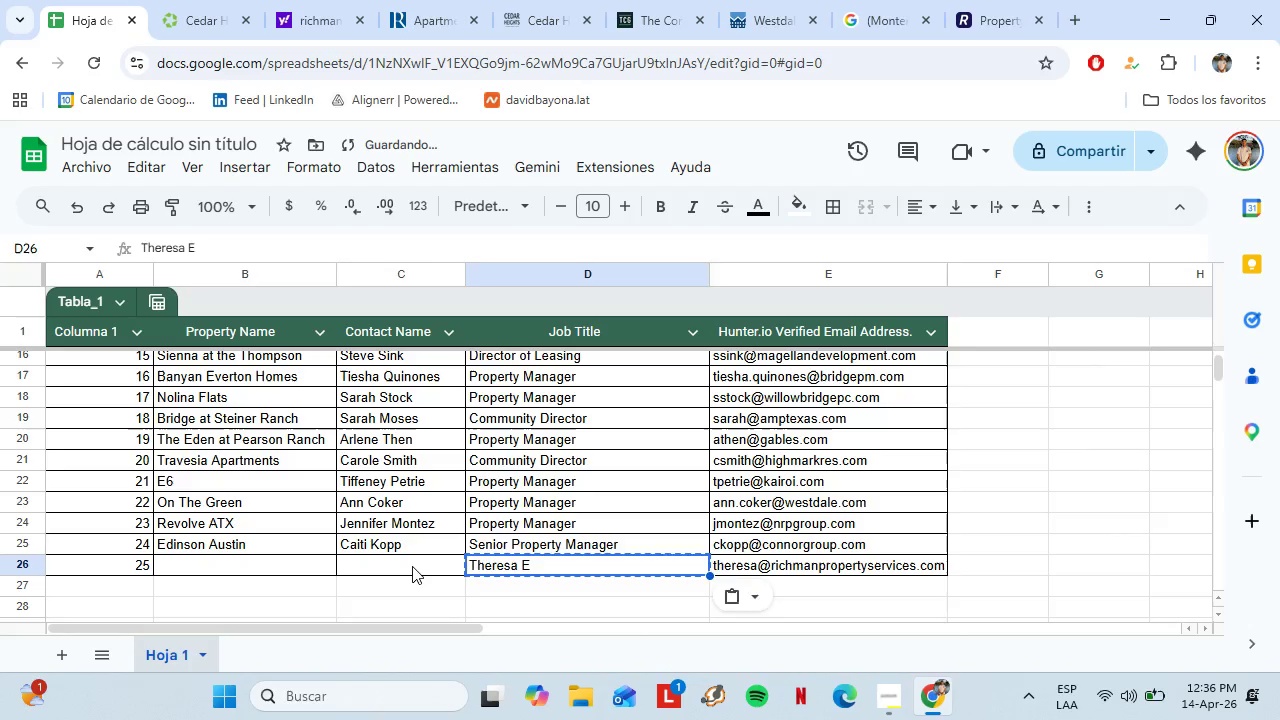 
left_click([412, 566])
 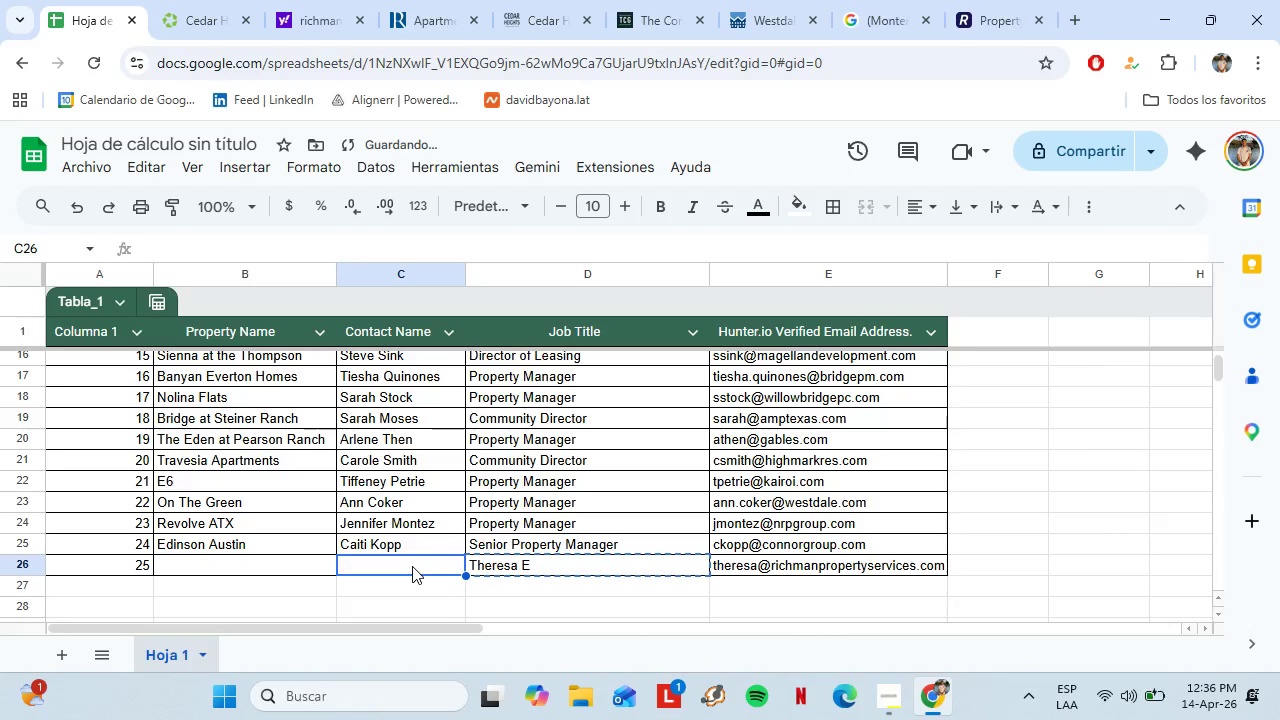 
key(Control+Shift+V)
 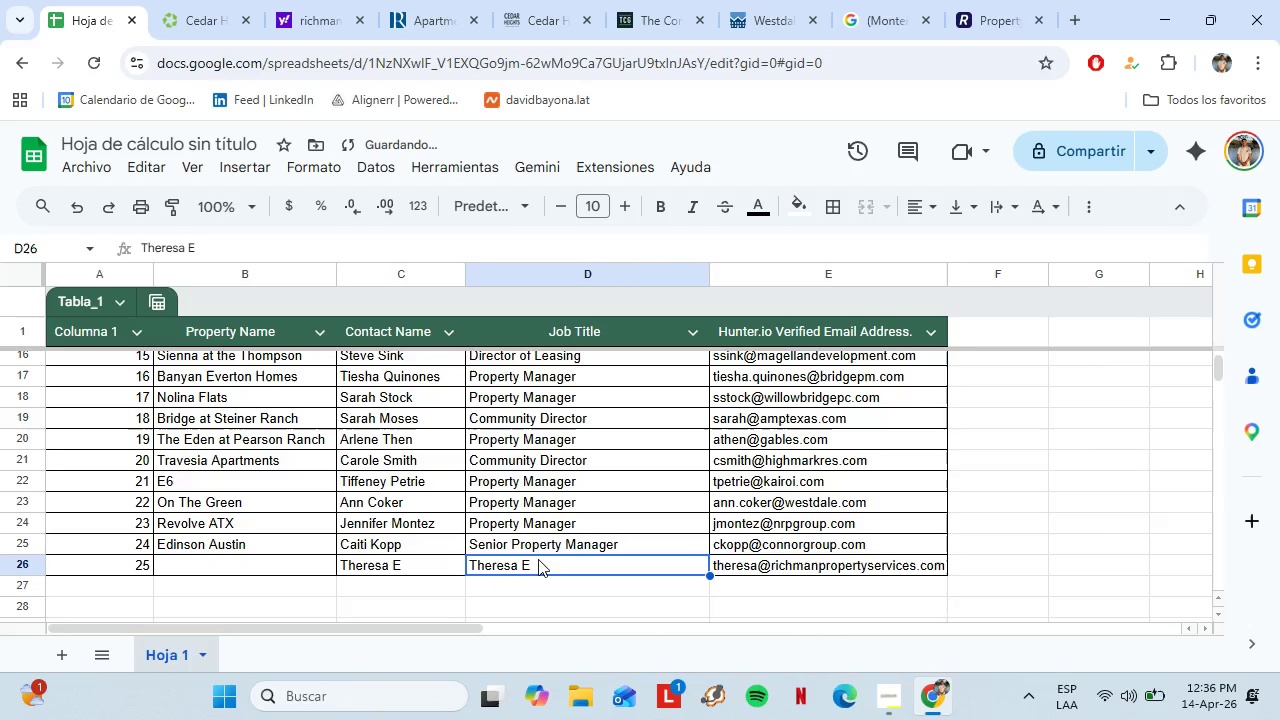 
double_click([538, 559])
 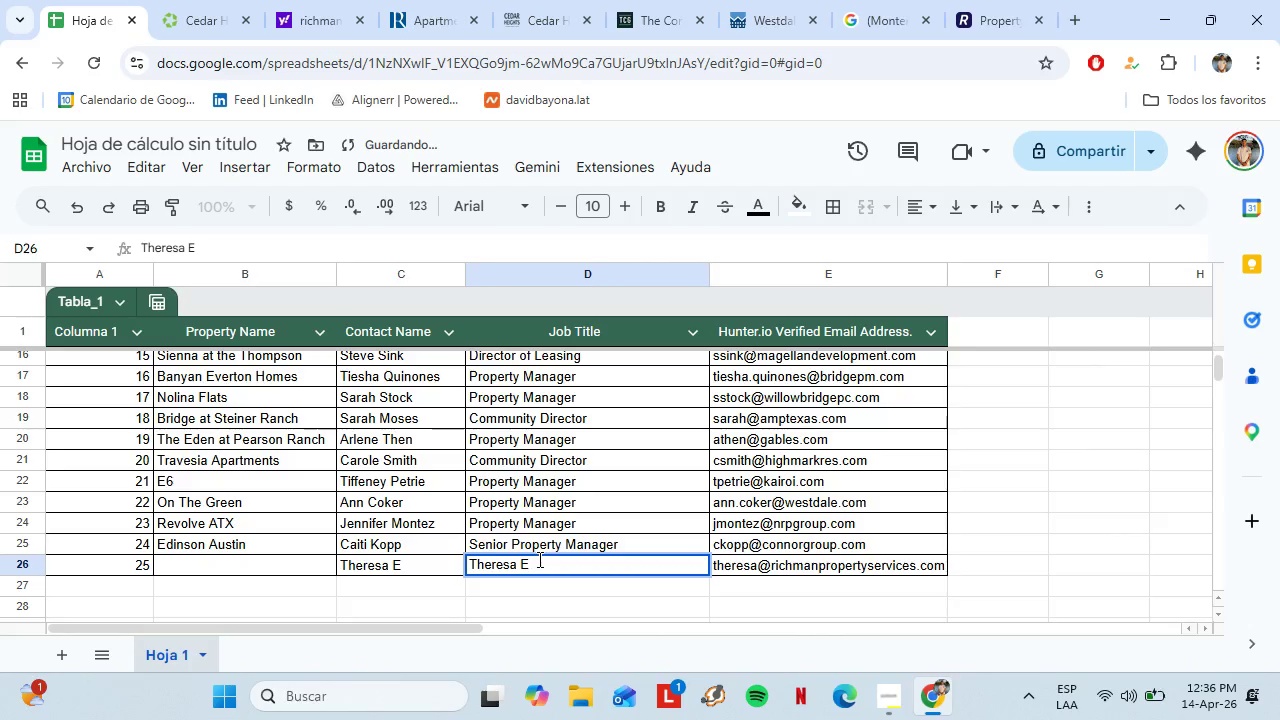 
double_click([538, 559])
 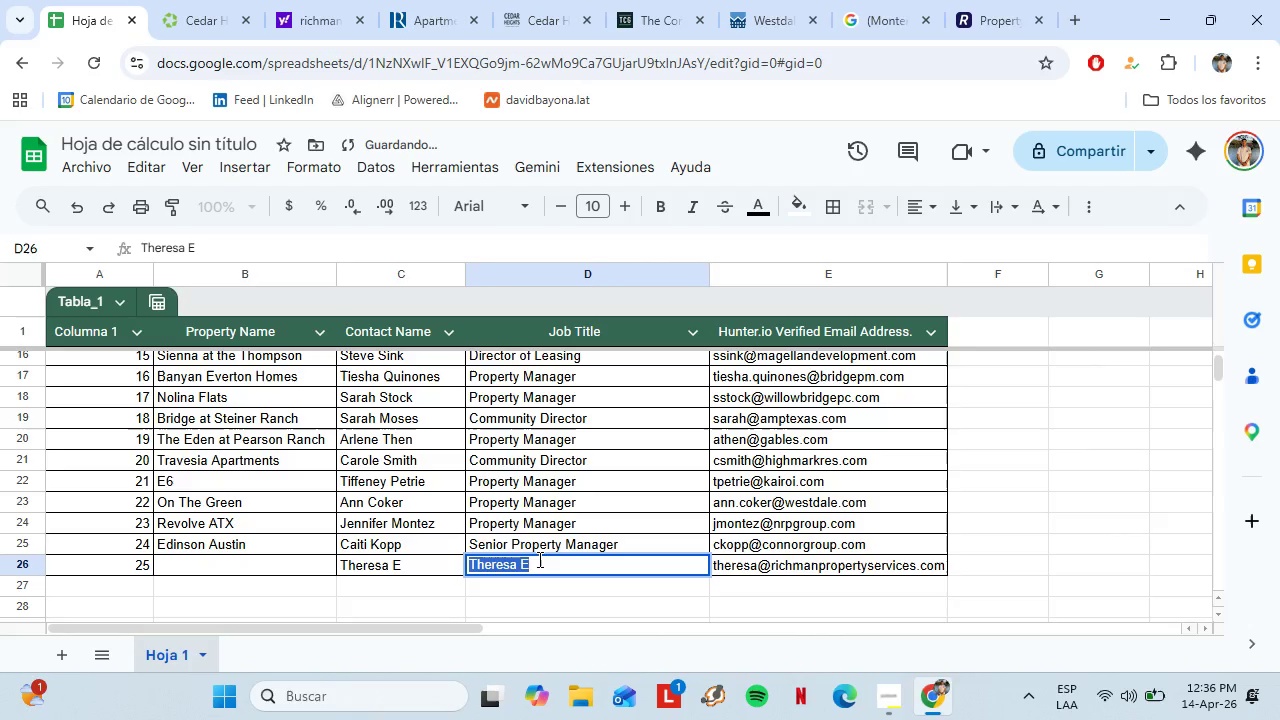 
triple_click([538, 559])
 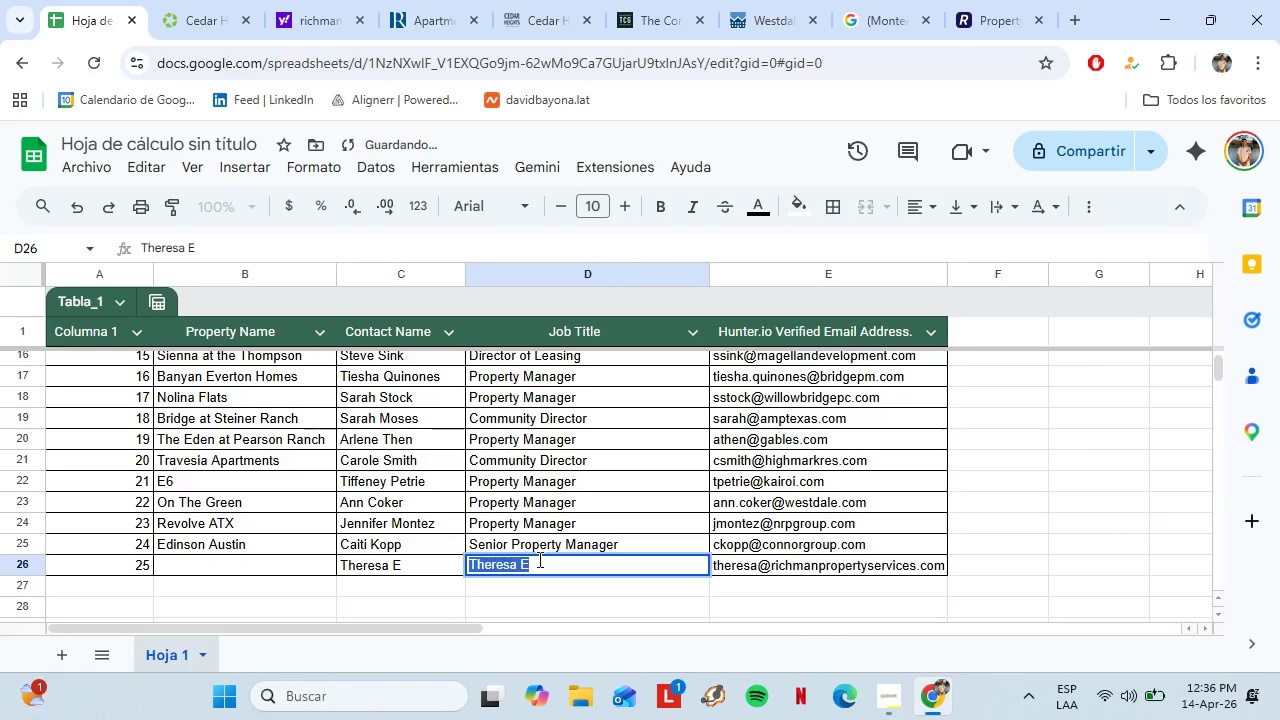 
triple_click([538, 559])
 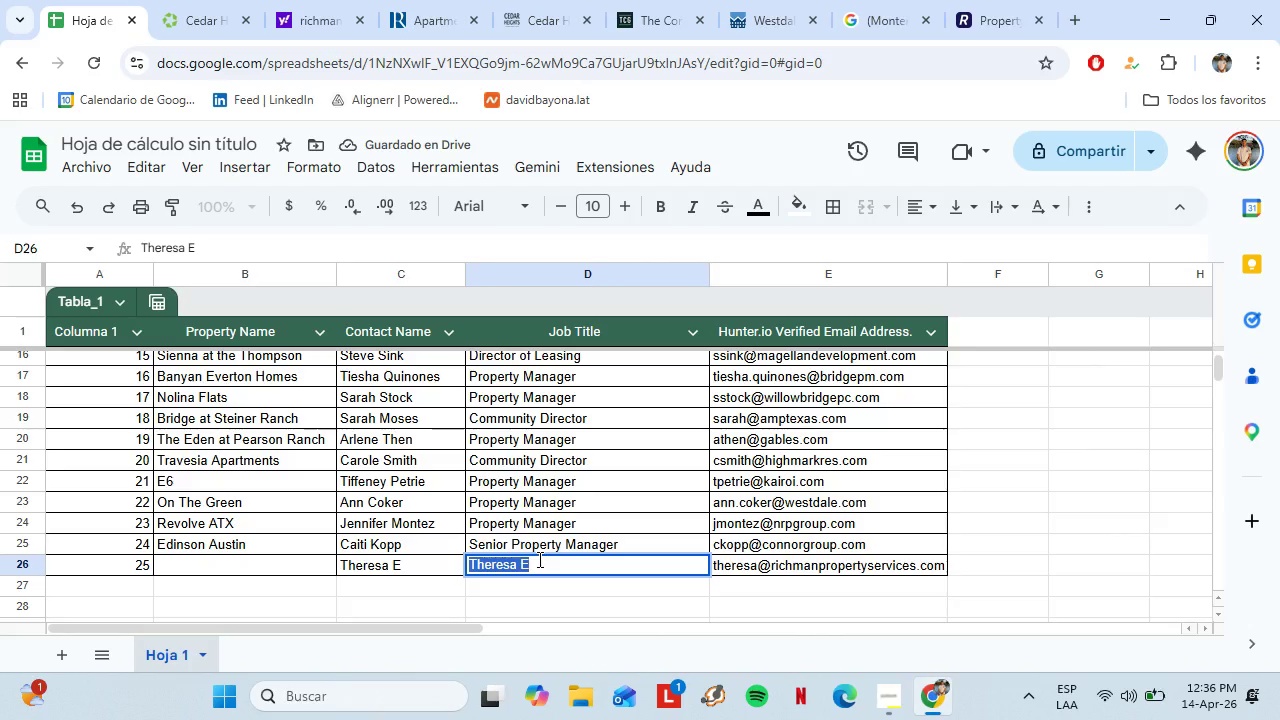 
type(President)
 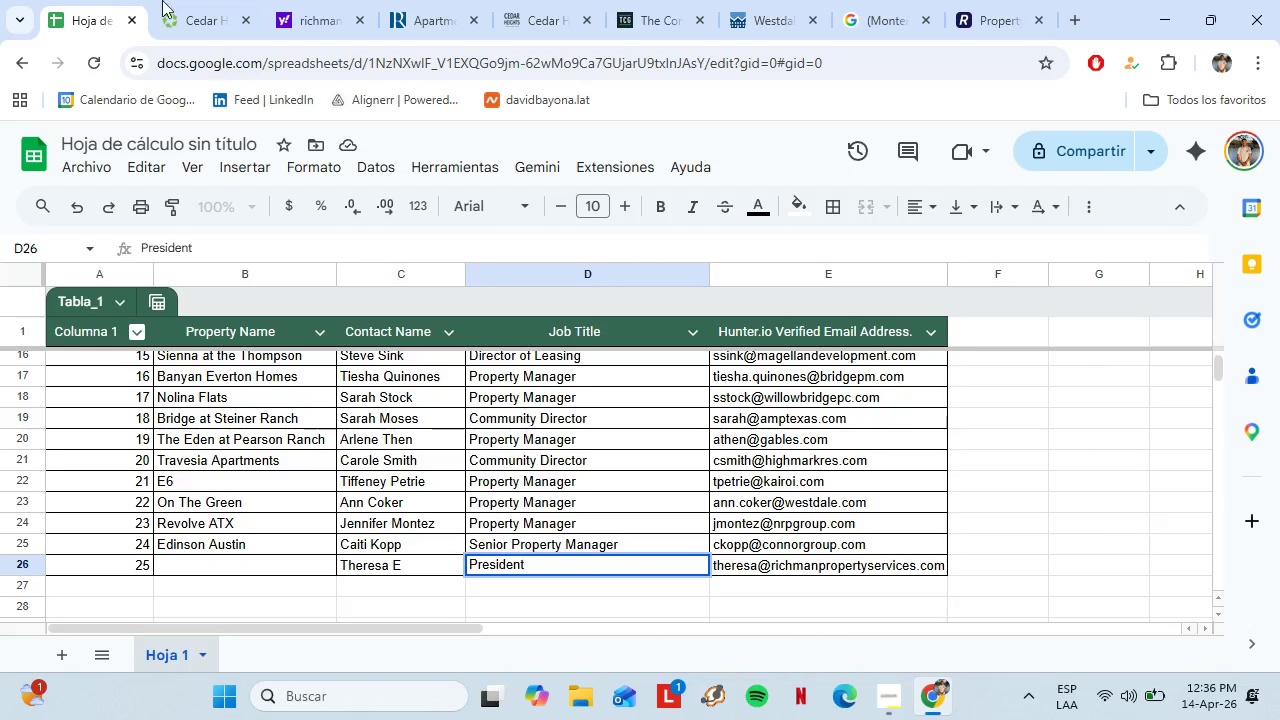 
double_click([175, 0])
 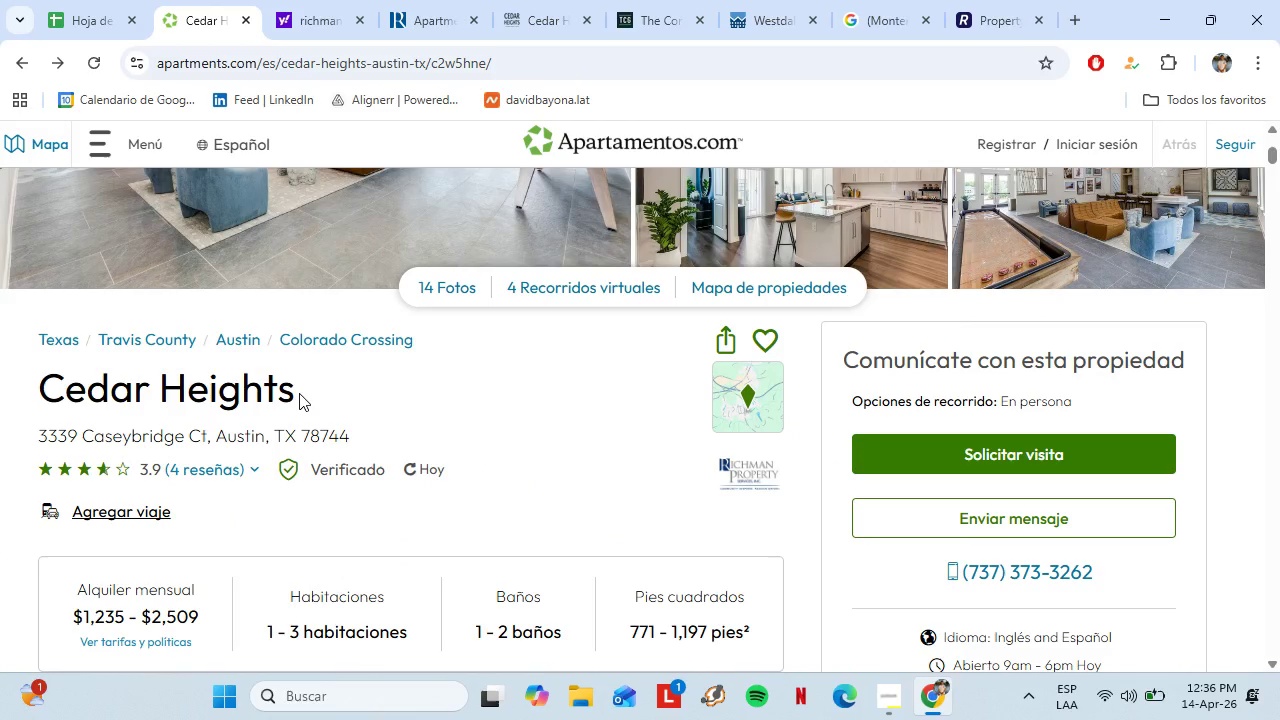 
left_click_drag(start_coordinate=[299, 393], to_coordinate=[8, 389])
 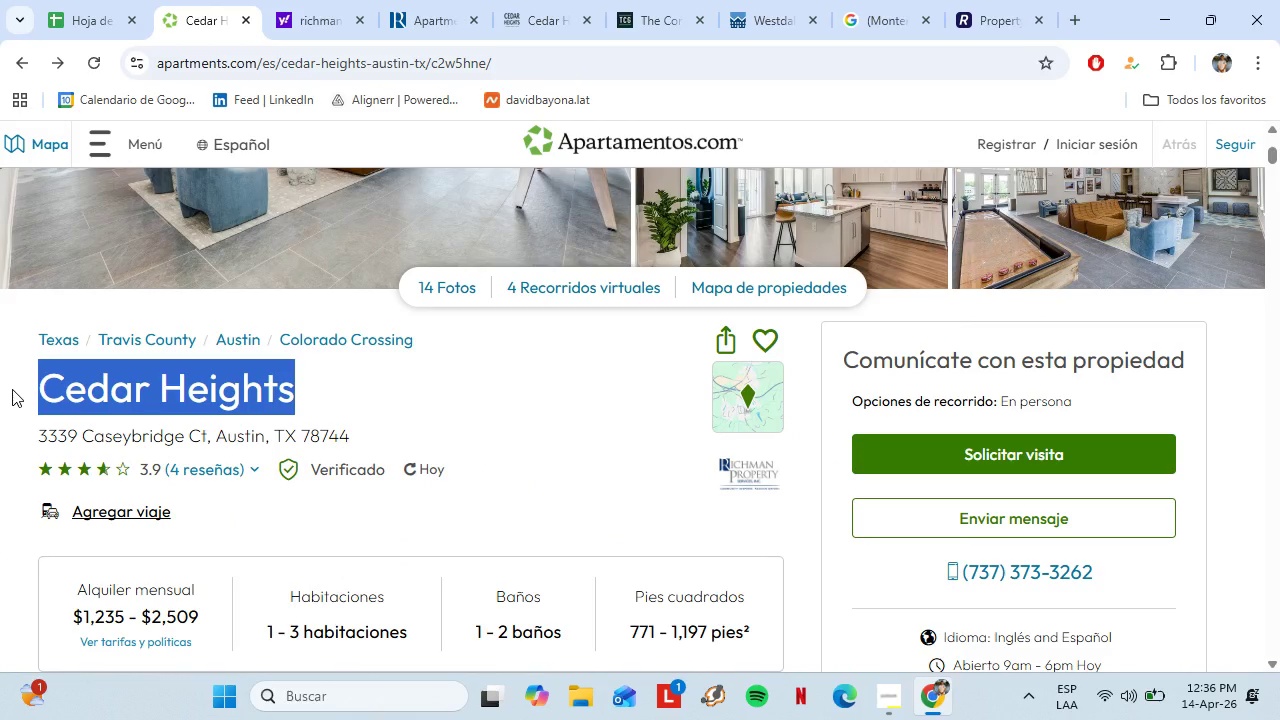 
key(Control+C)
 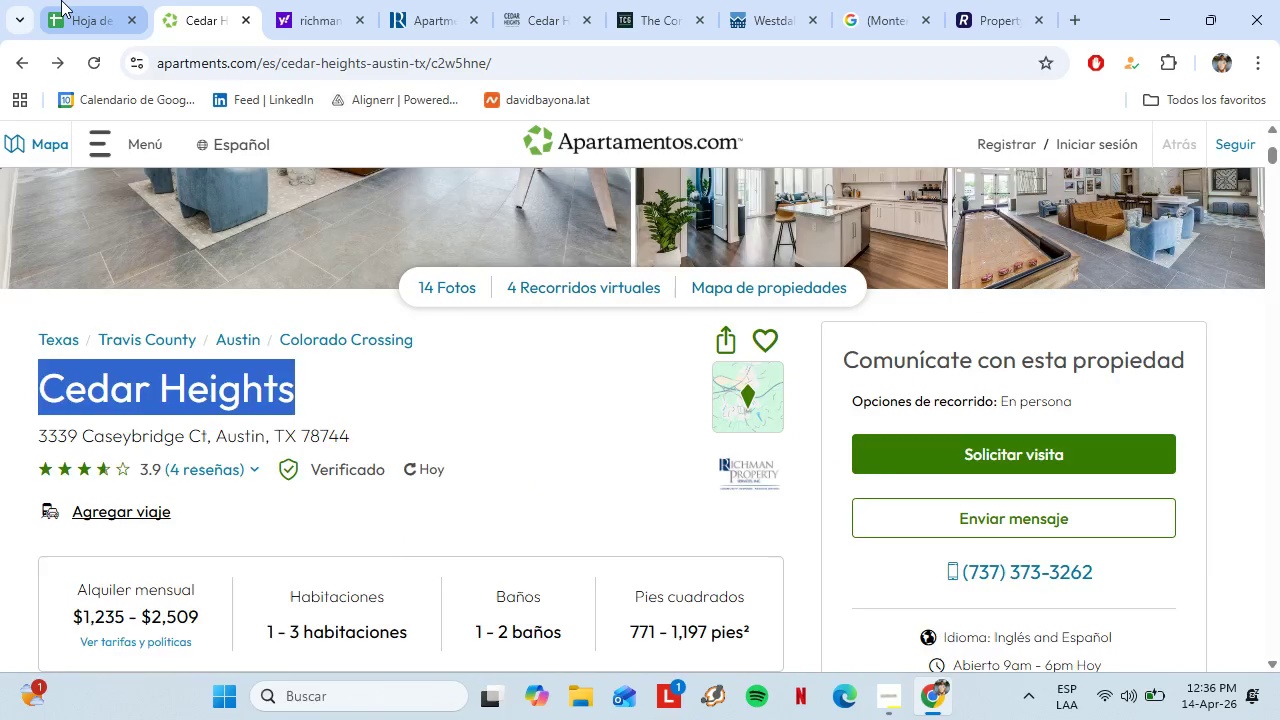 
left_click([61, 0])
 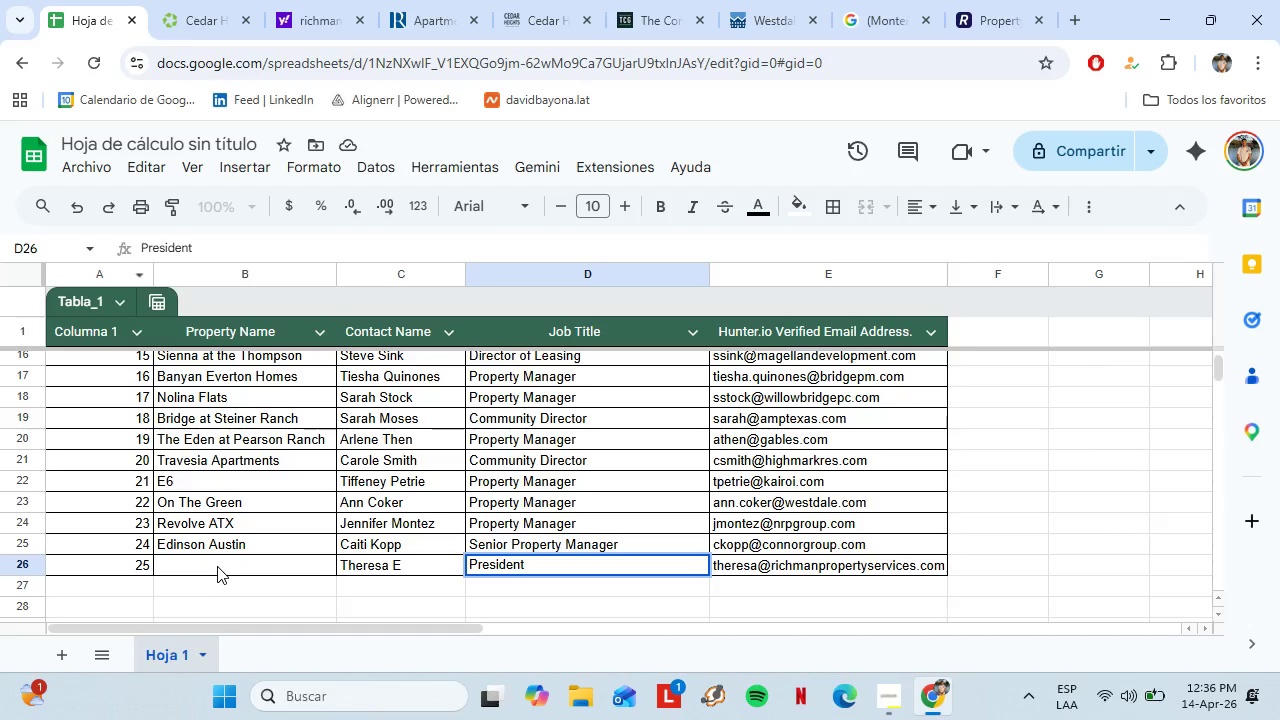 
left_click([217, 566])
 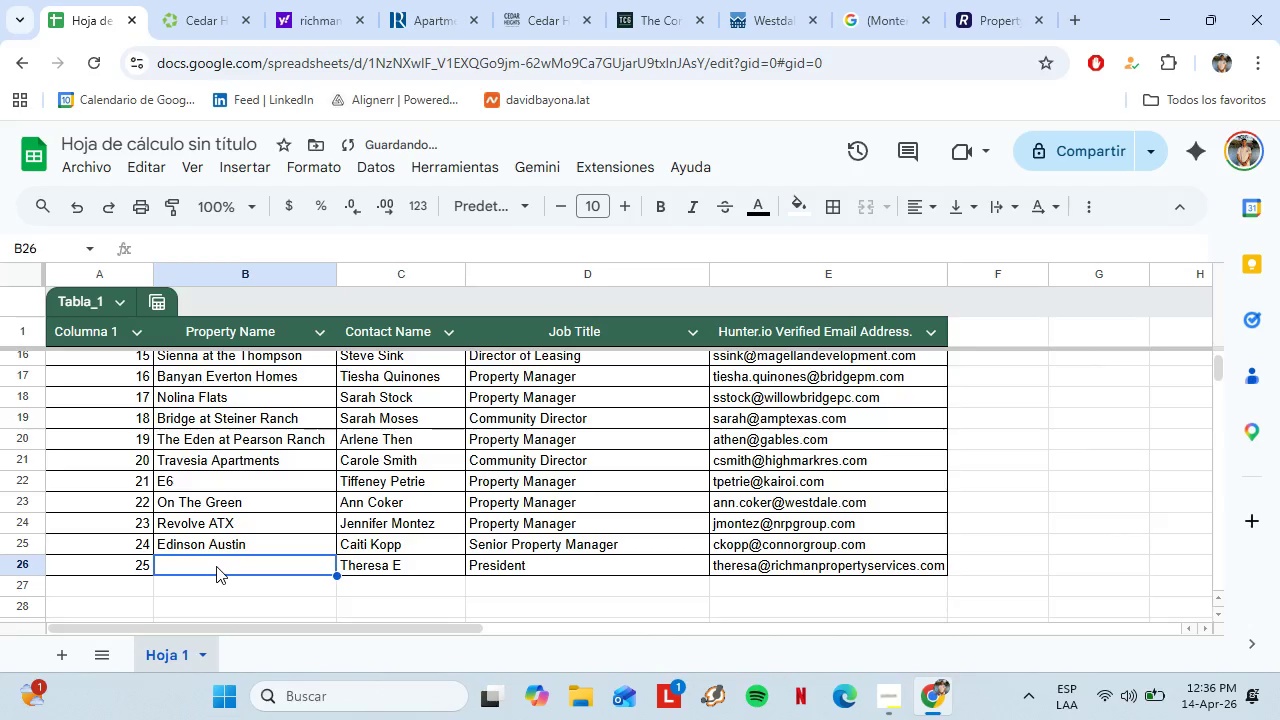 
key(Control+Shift+V)
 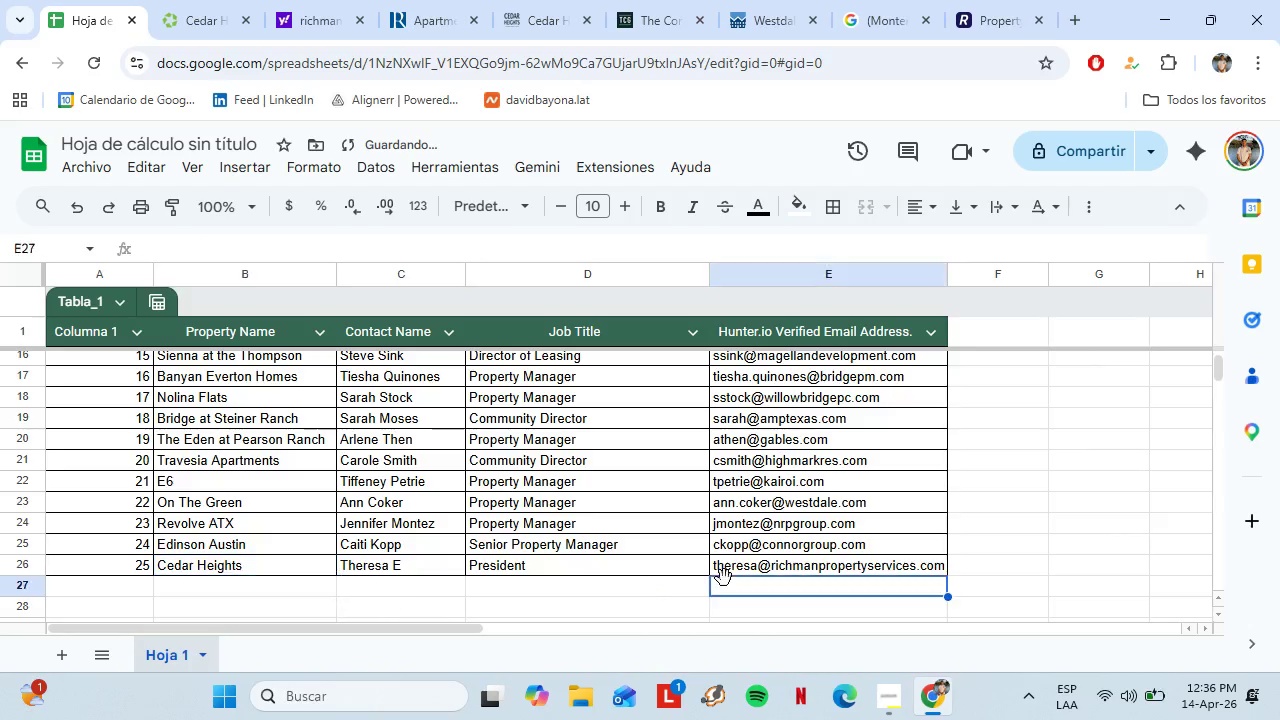 
left_click([724, 578])
 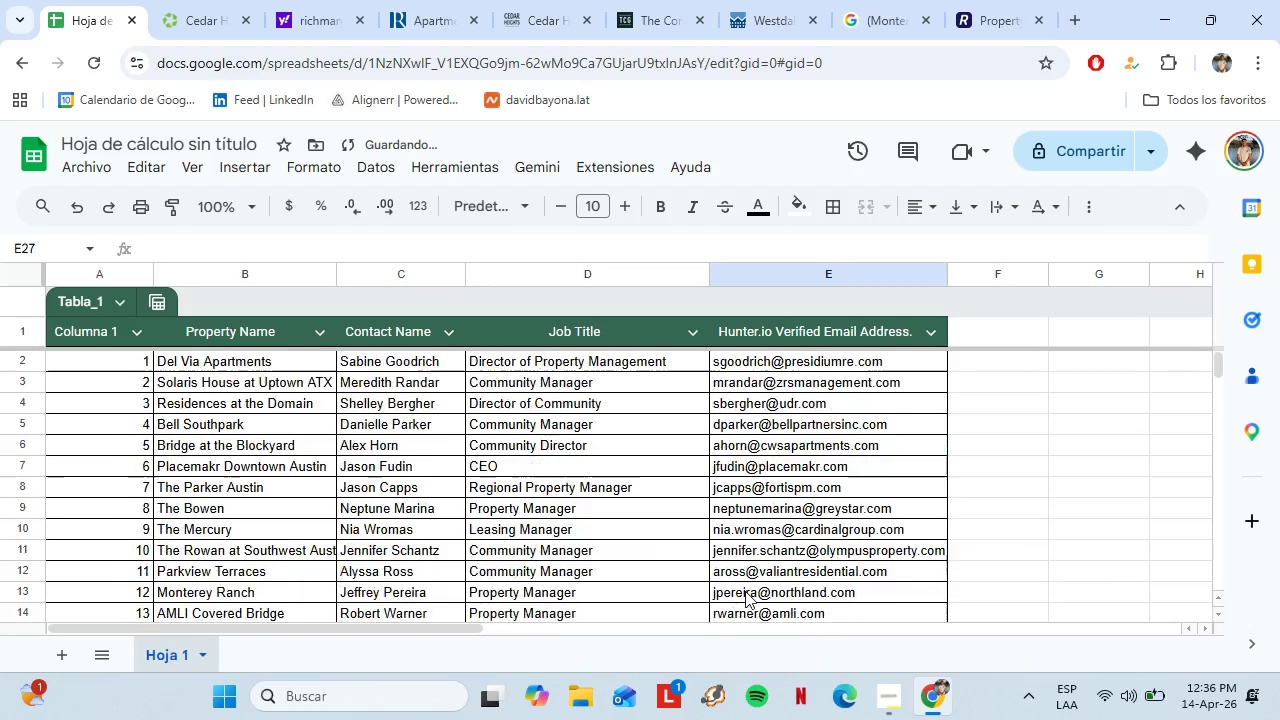 
scroll: coordinate [745, 591], scroll_direction: up, amount: 7.0
 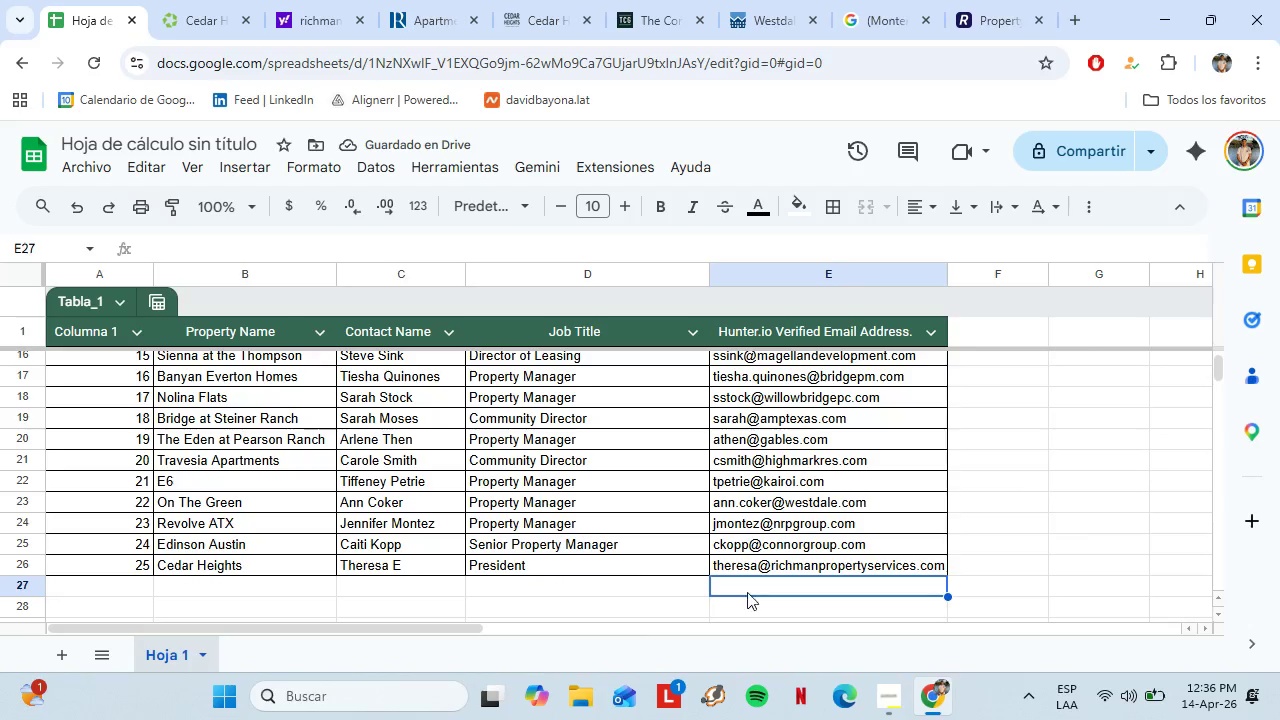 
scroll: coordinate [745, 591], scroll_direction: down, amount: 2.0
 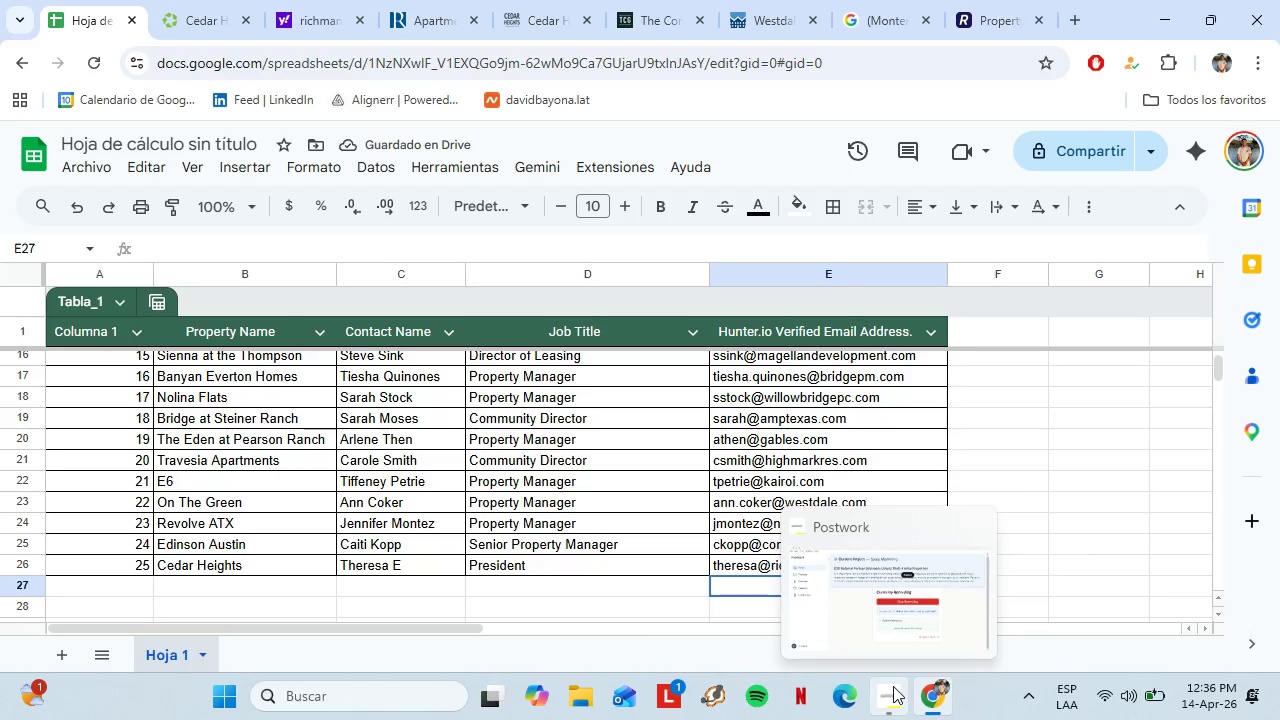 
left_click([891, 671])